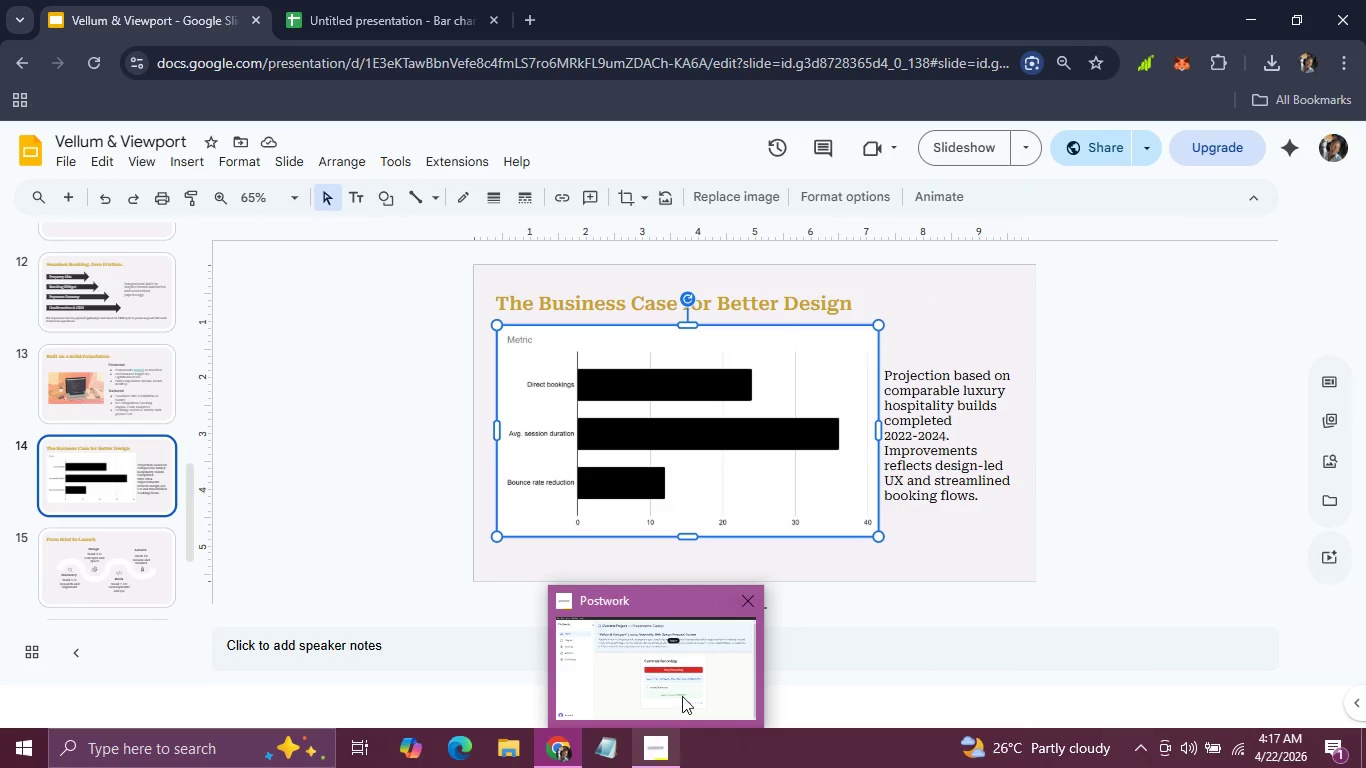 
left_click([683, 672])